 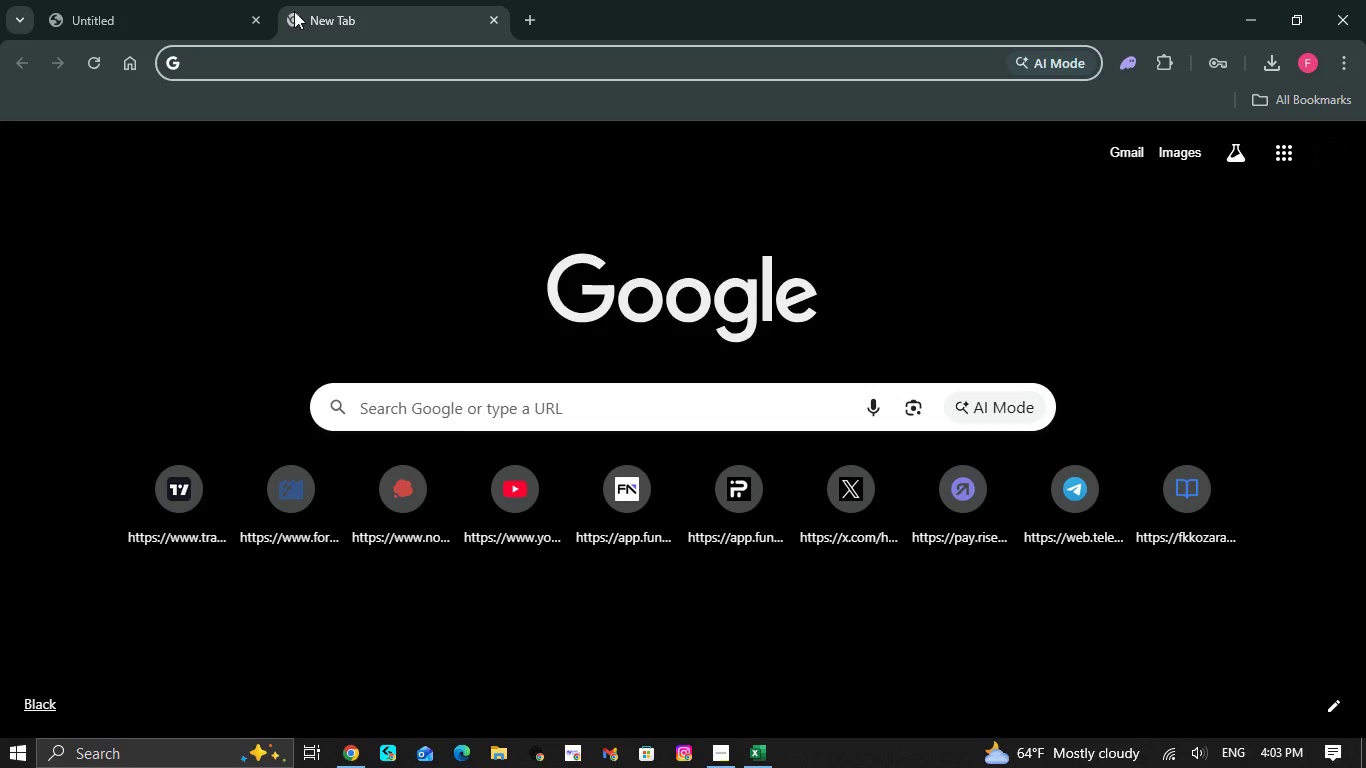 
type(od)
 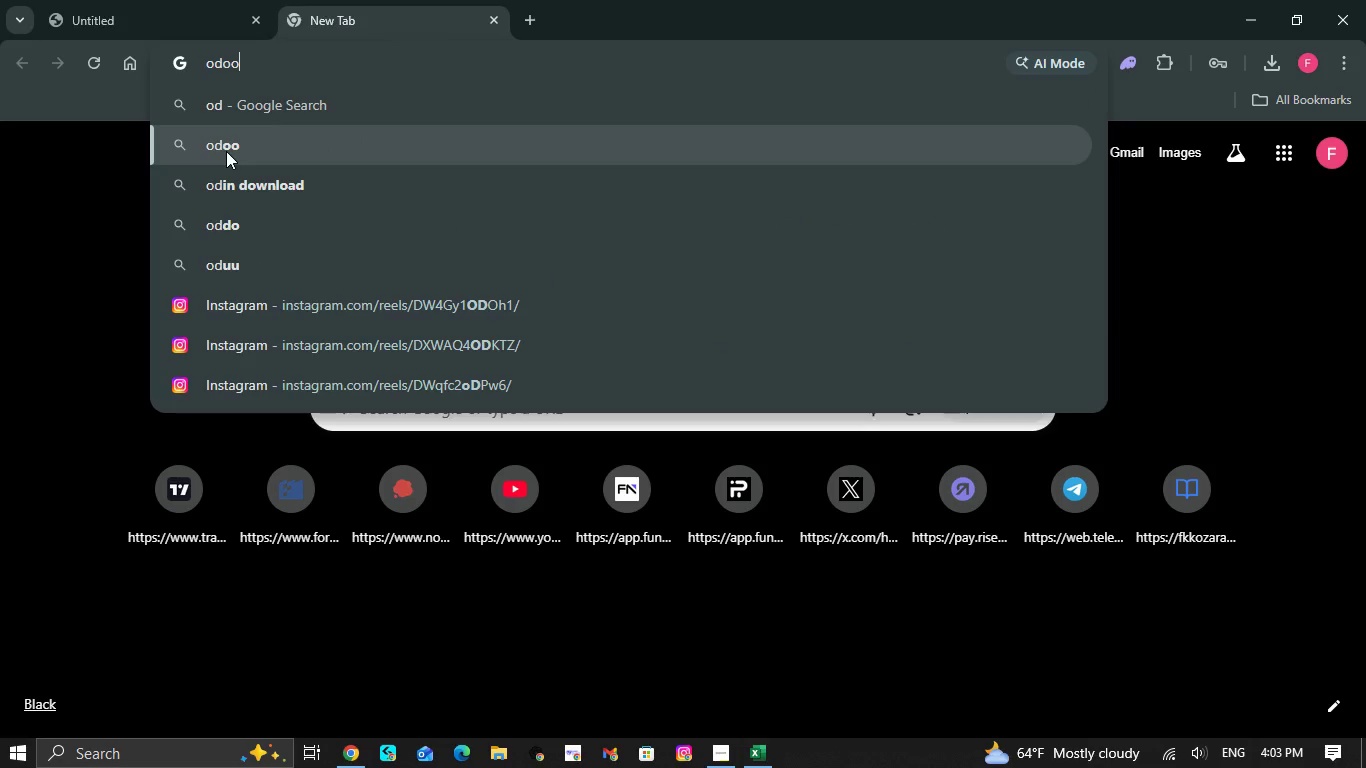 
left_click([226, 151])
 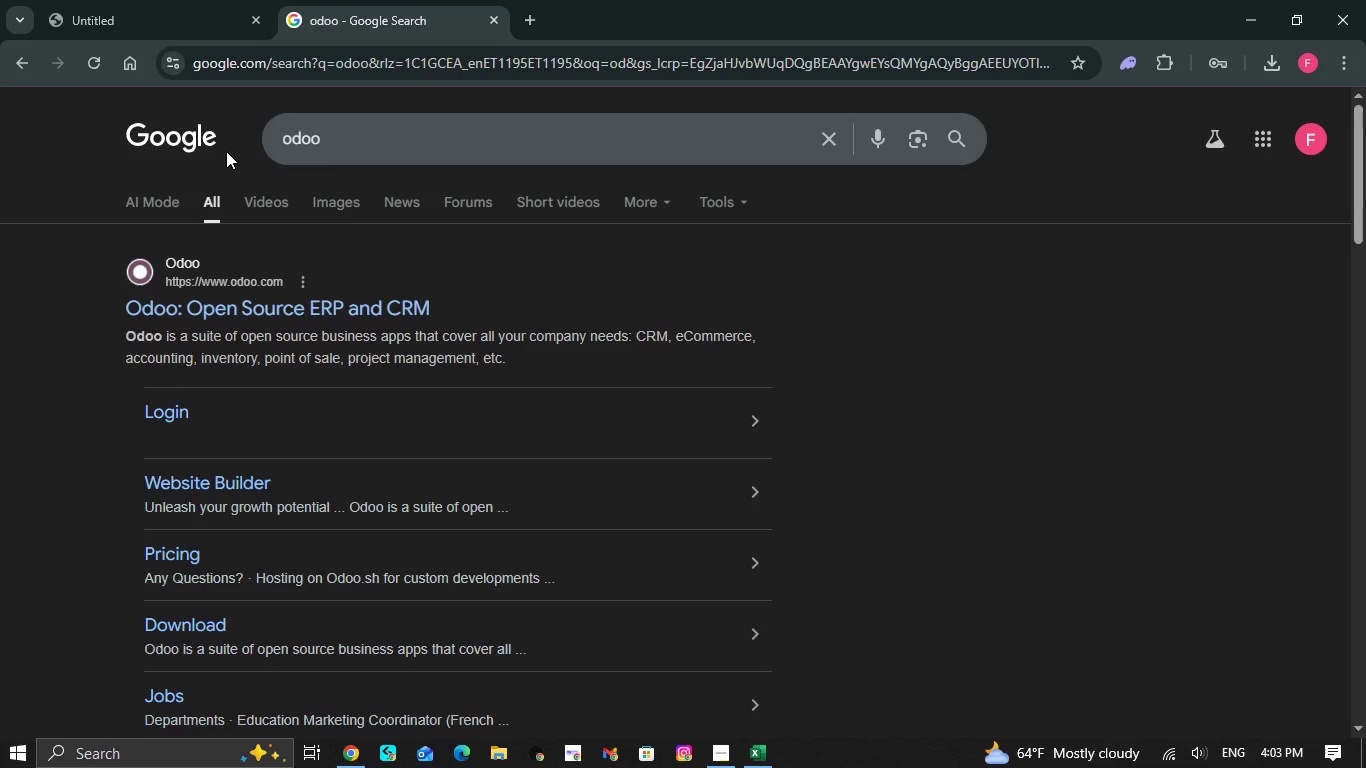 
wait(18.2)
 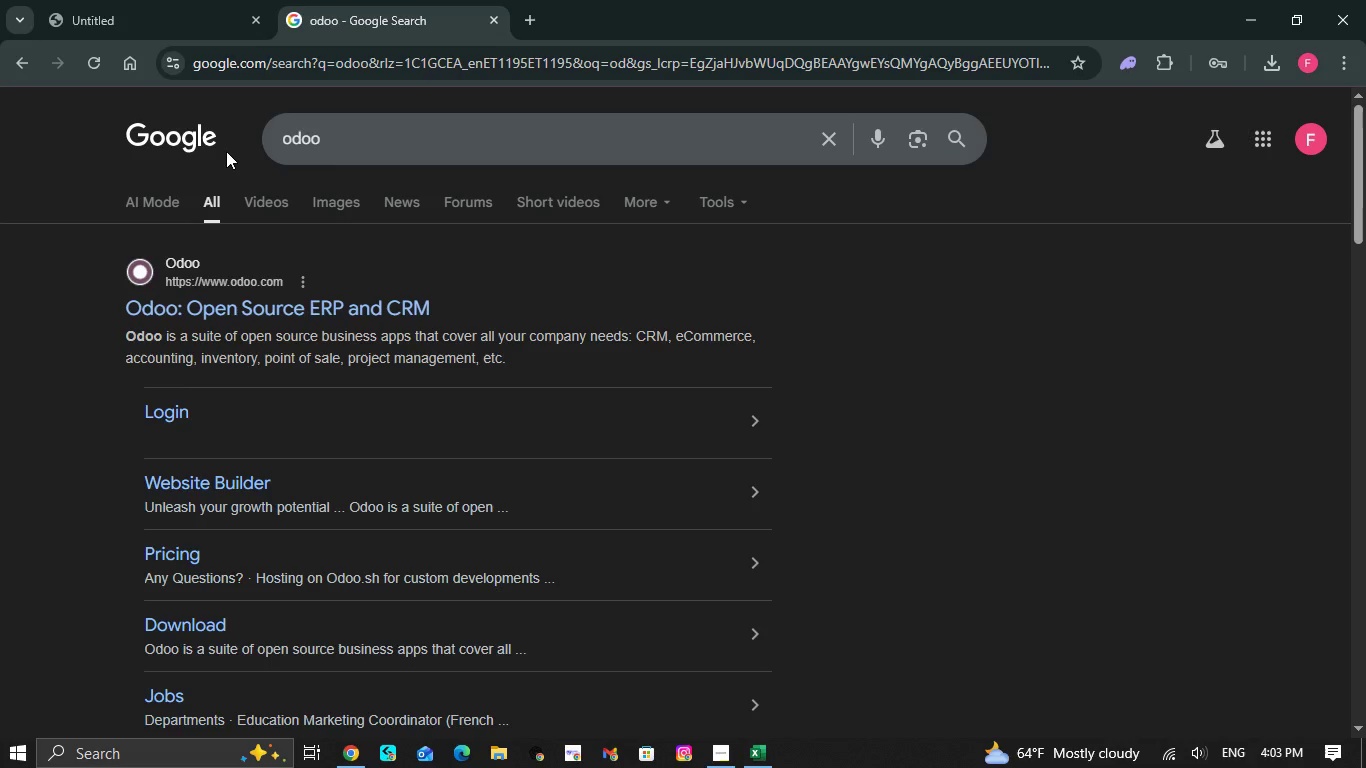 
left_click([488, 214])
 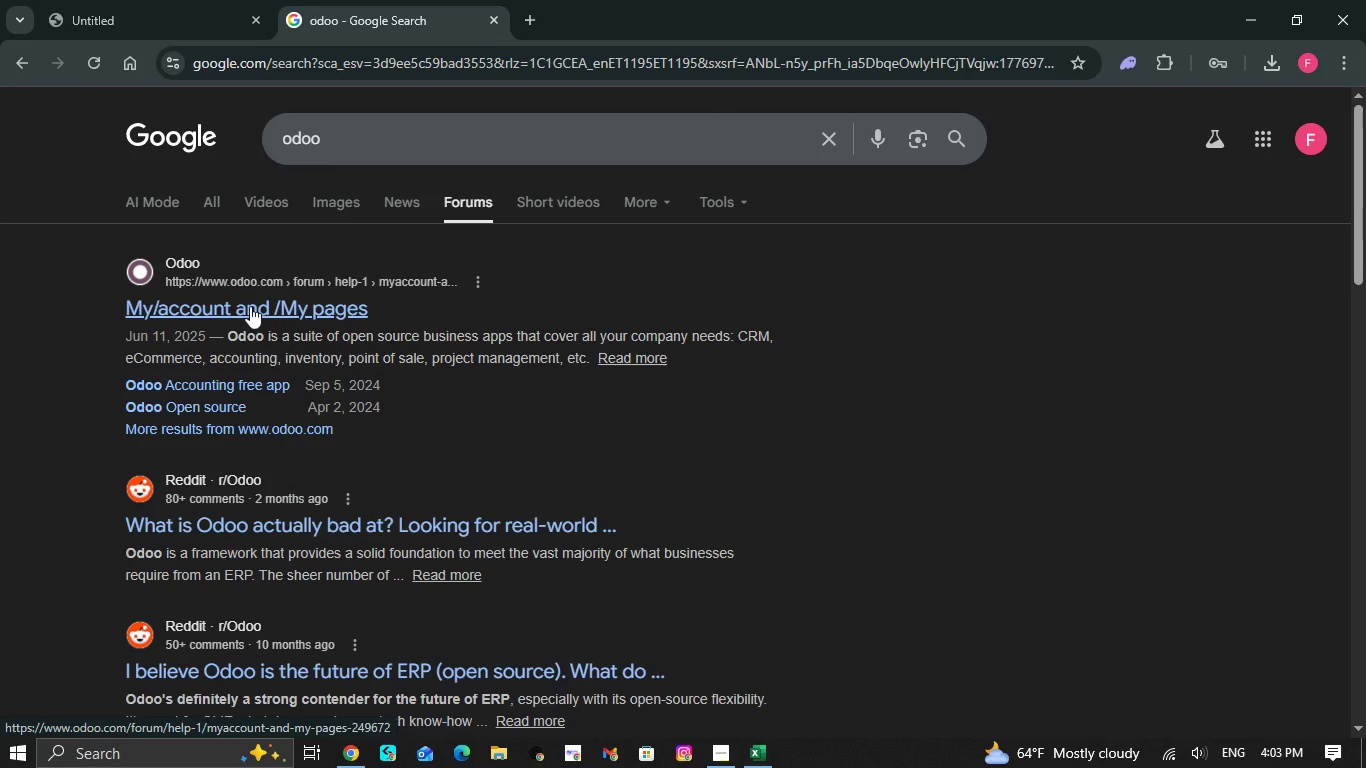 
wait(7.45)
 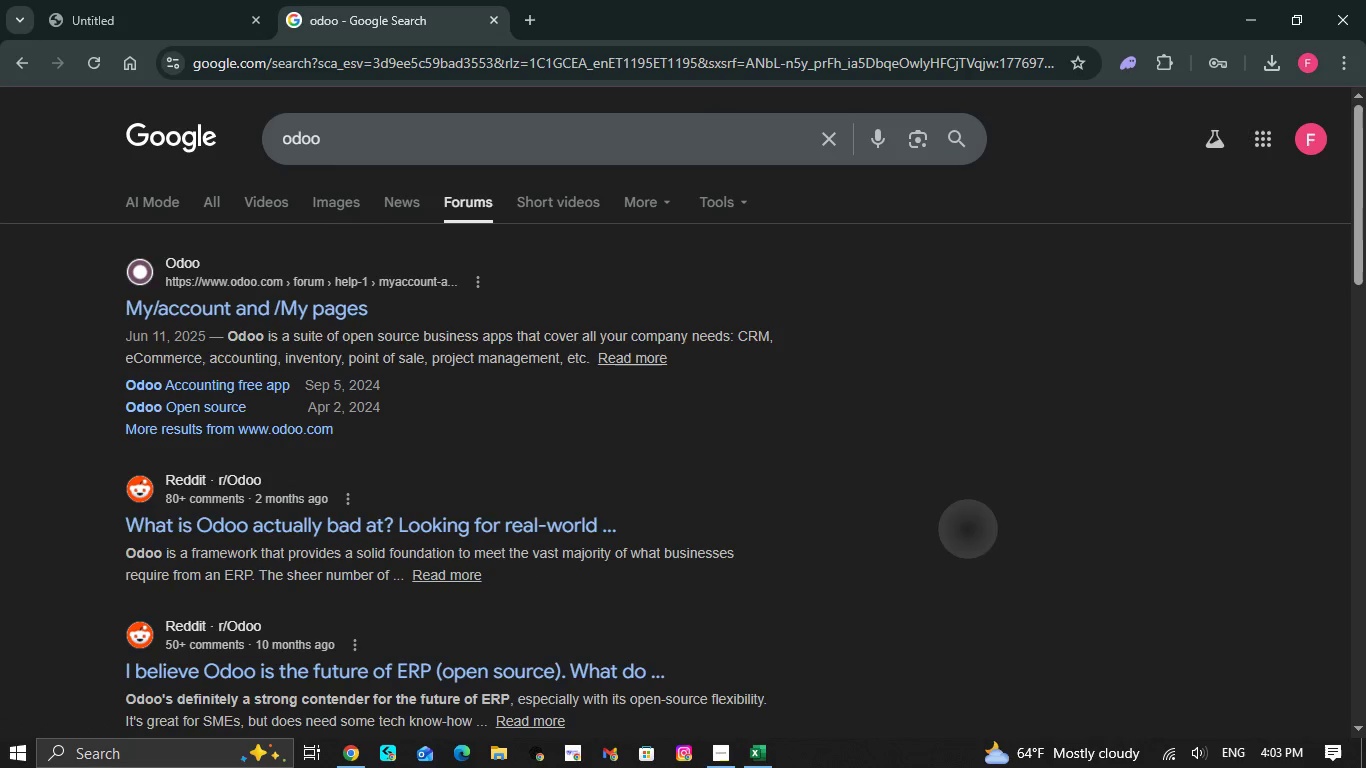 
left_click([250, 306])
 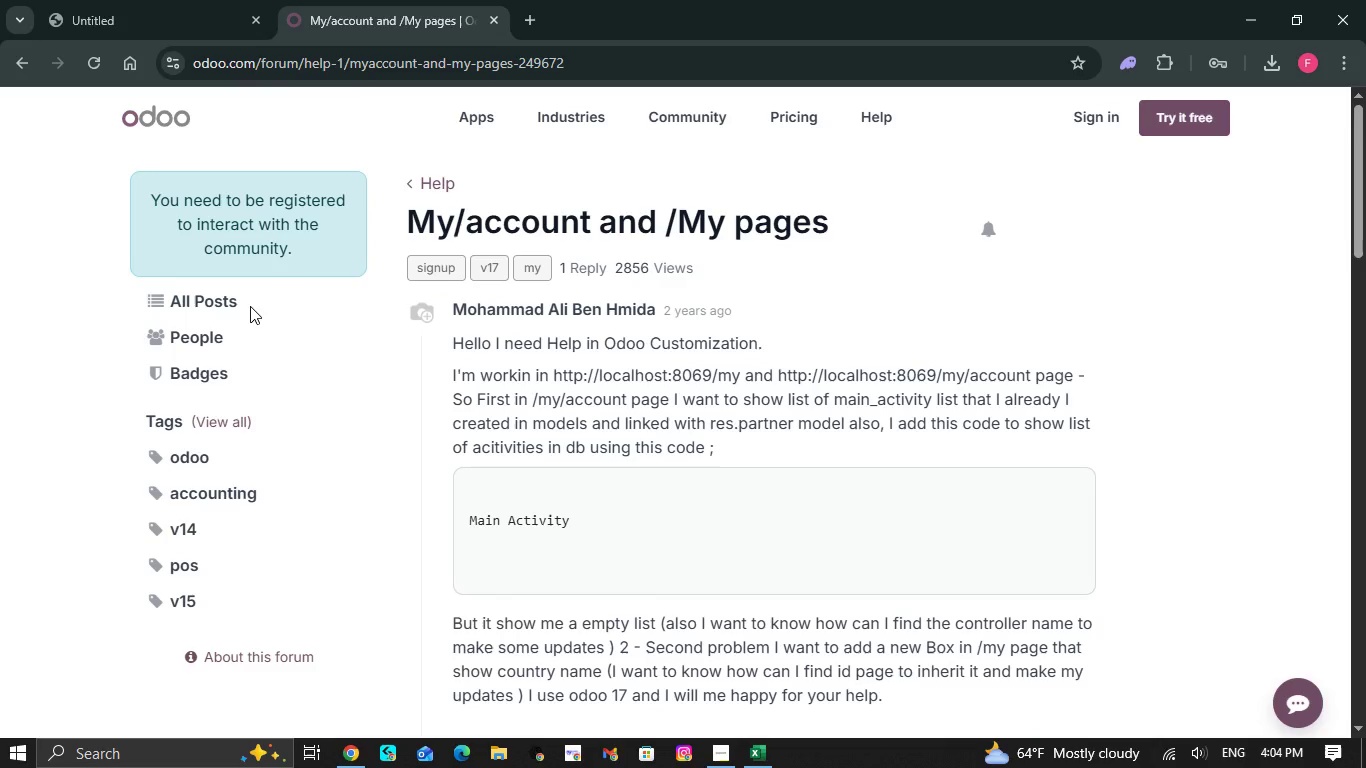 
wait(11.2)
 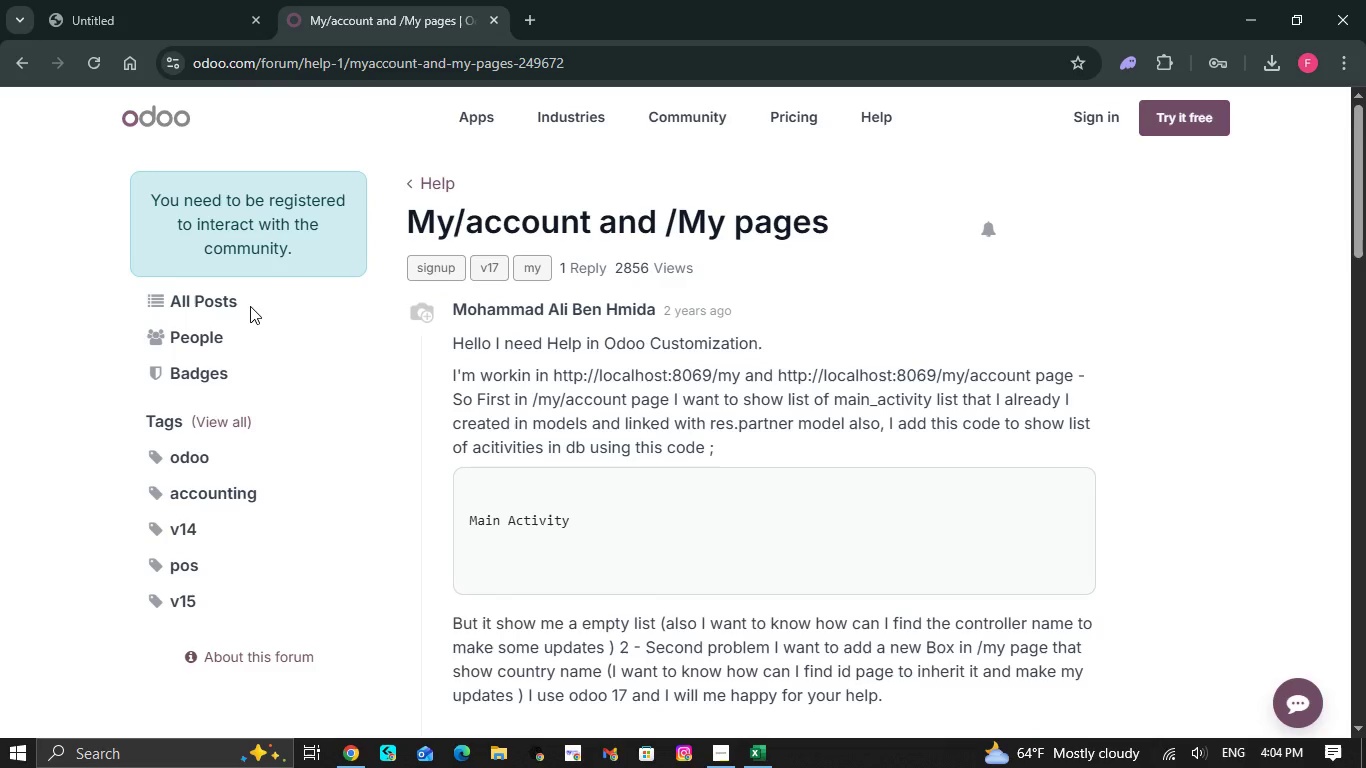 
left_click([27, 59])
 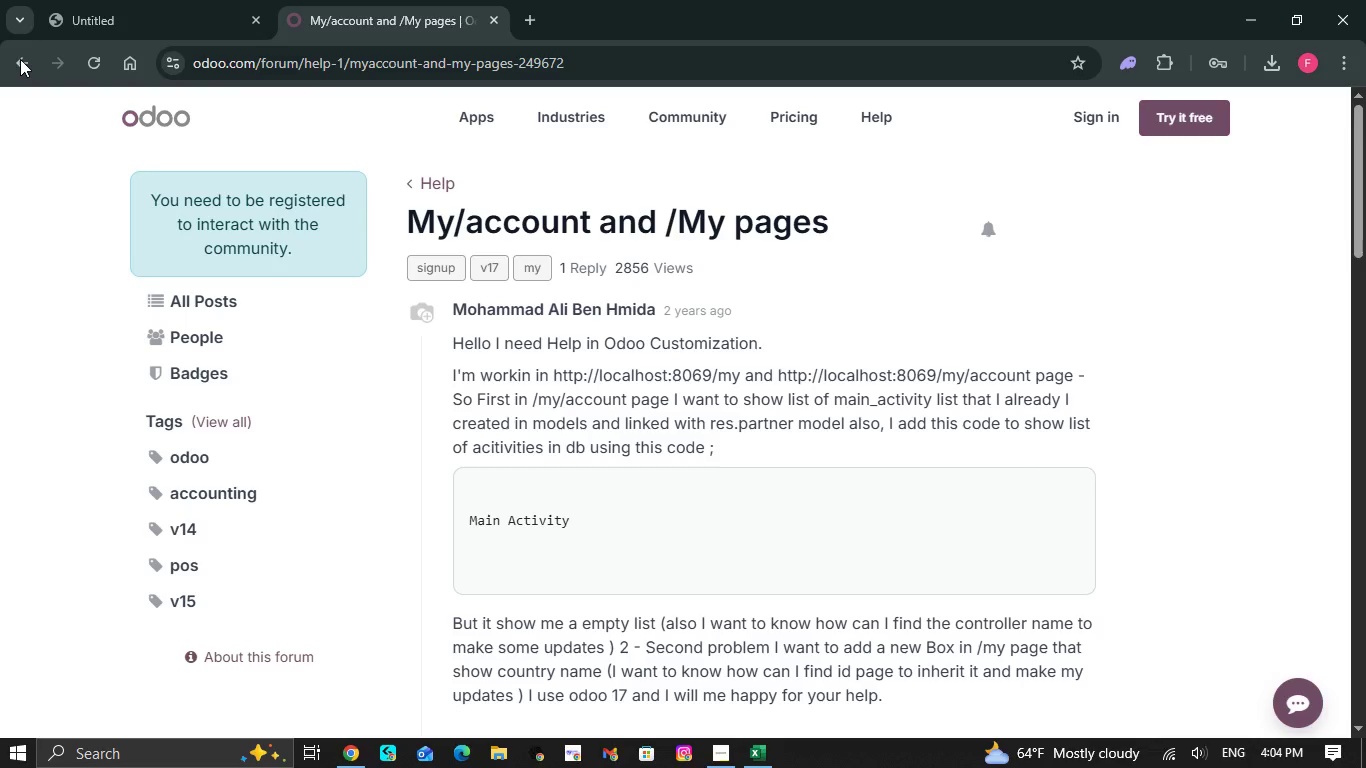 
left_click([20, 59])
 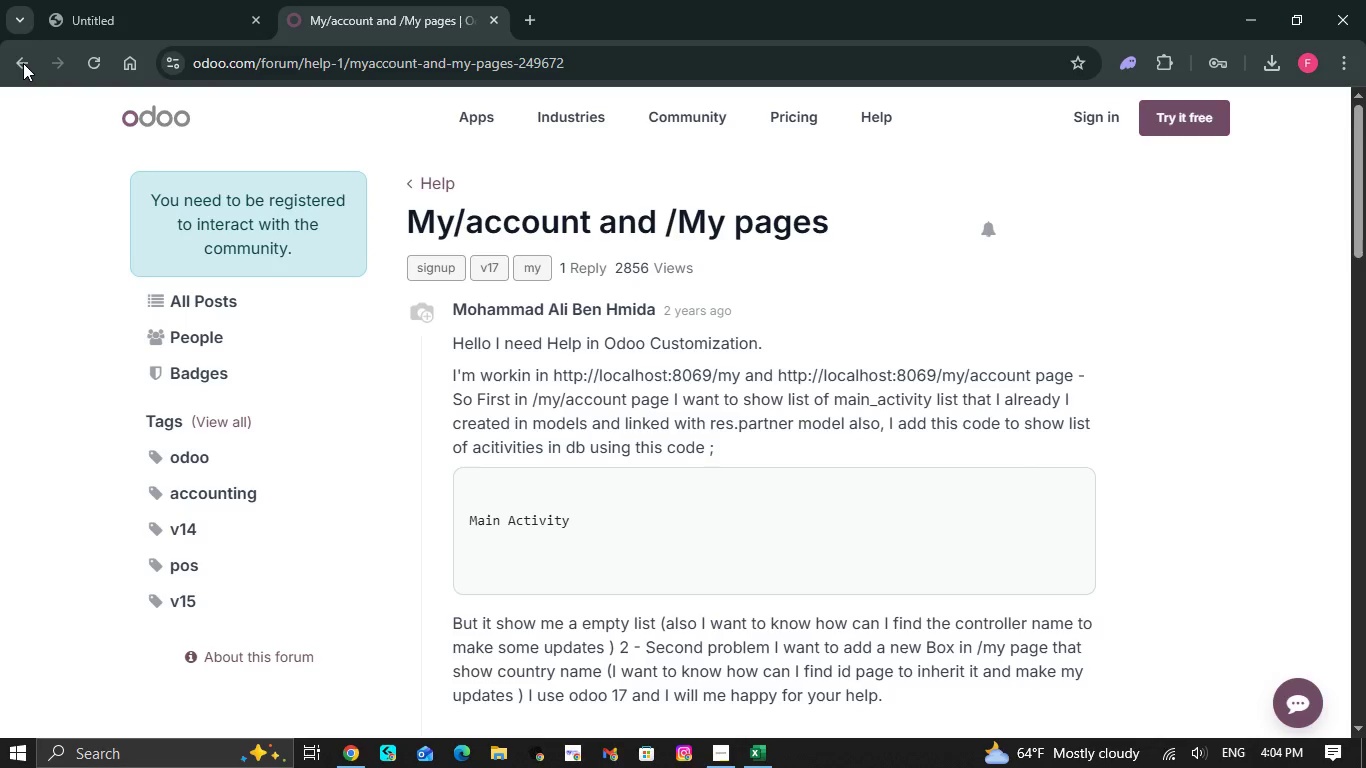 
left_click([23, 63])
 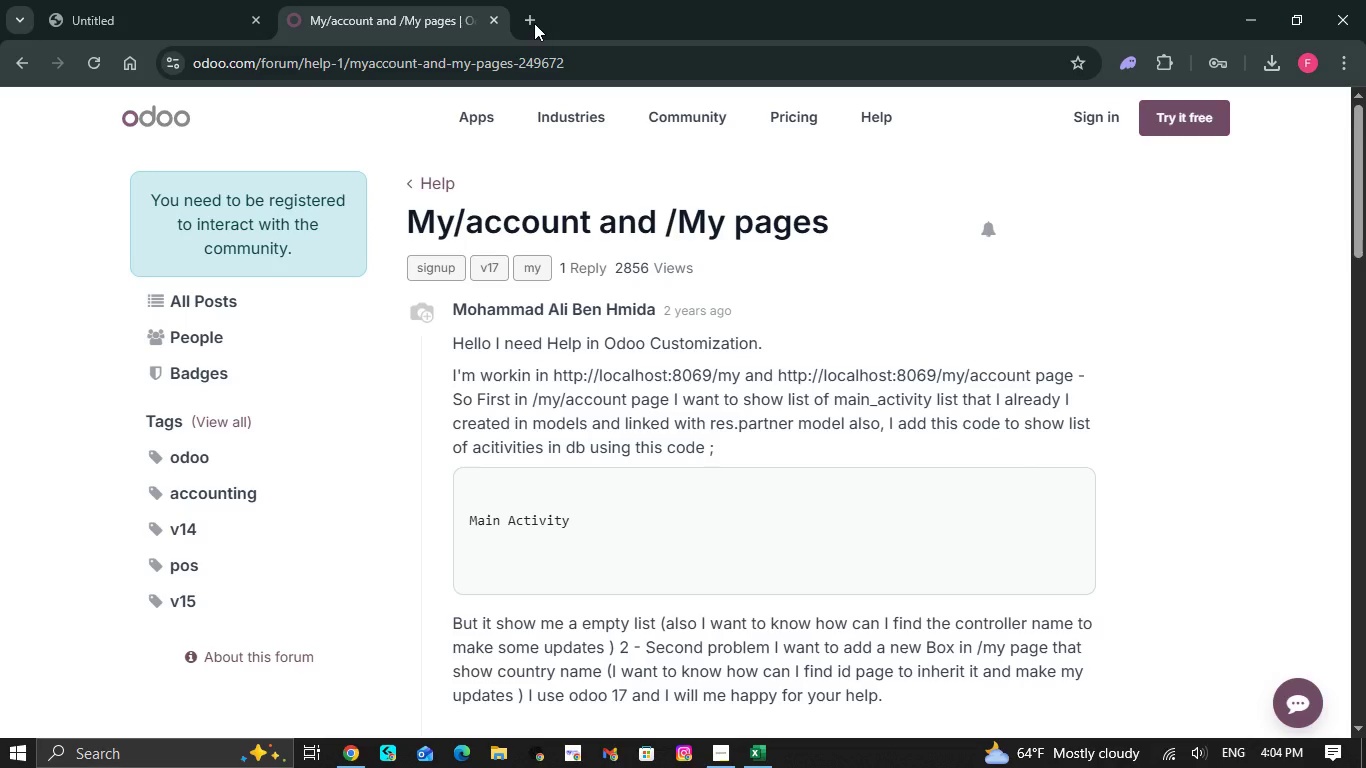 
left_click([534, 23])
 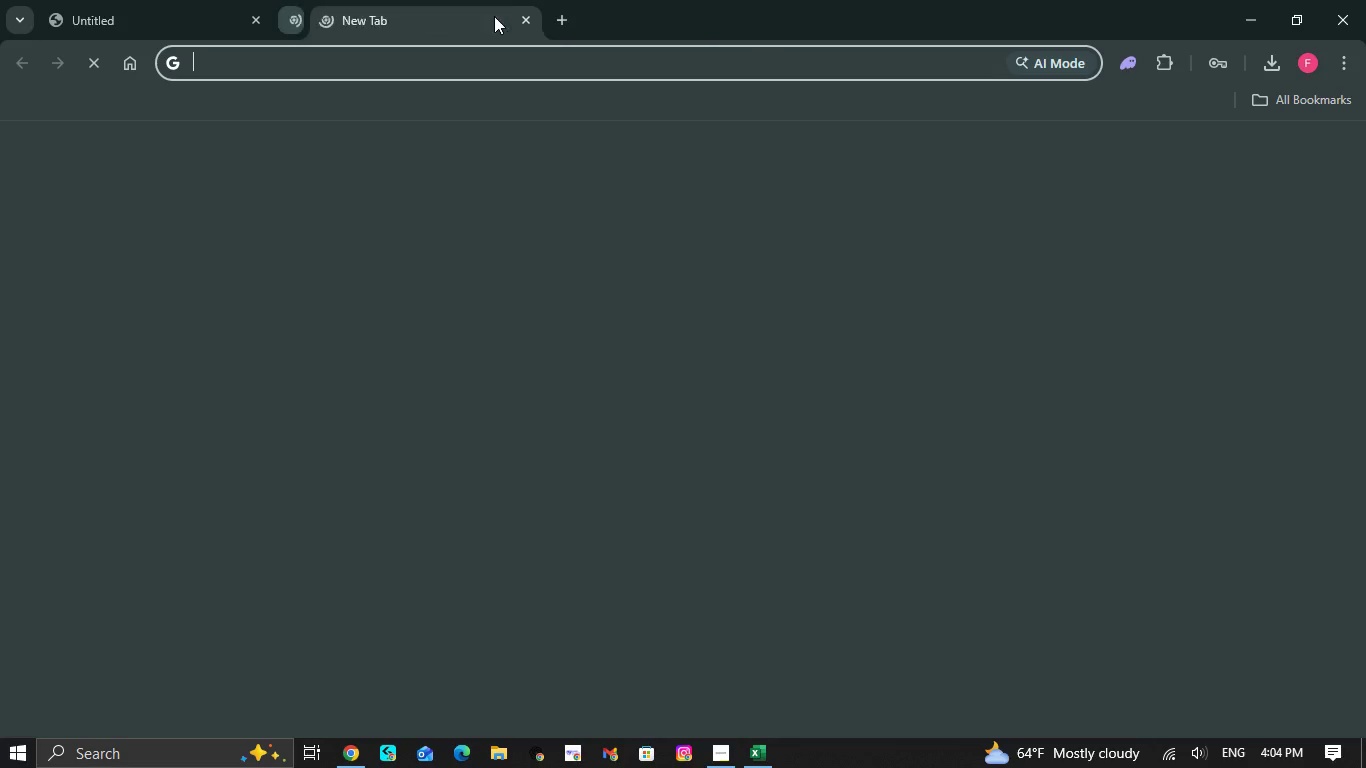 
left_click([494, 16])
 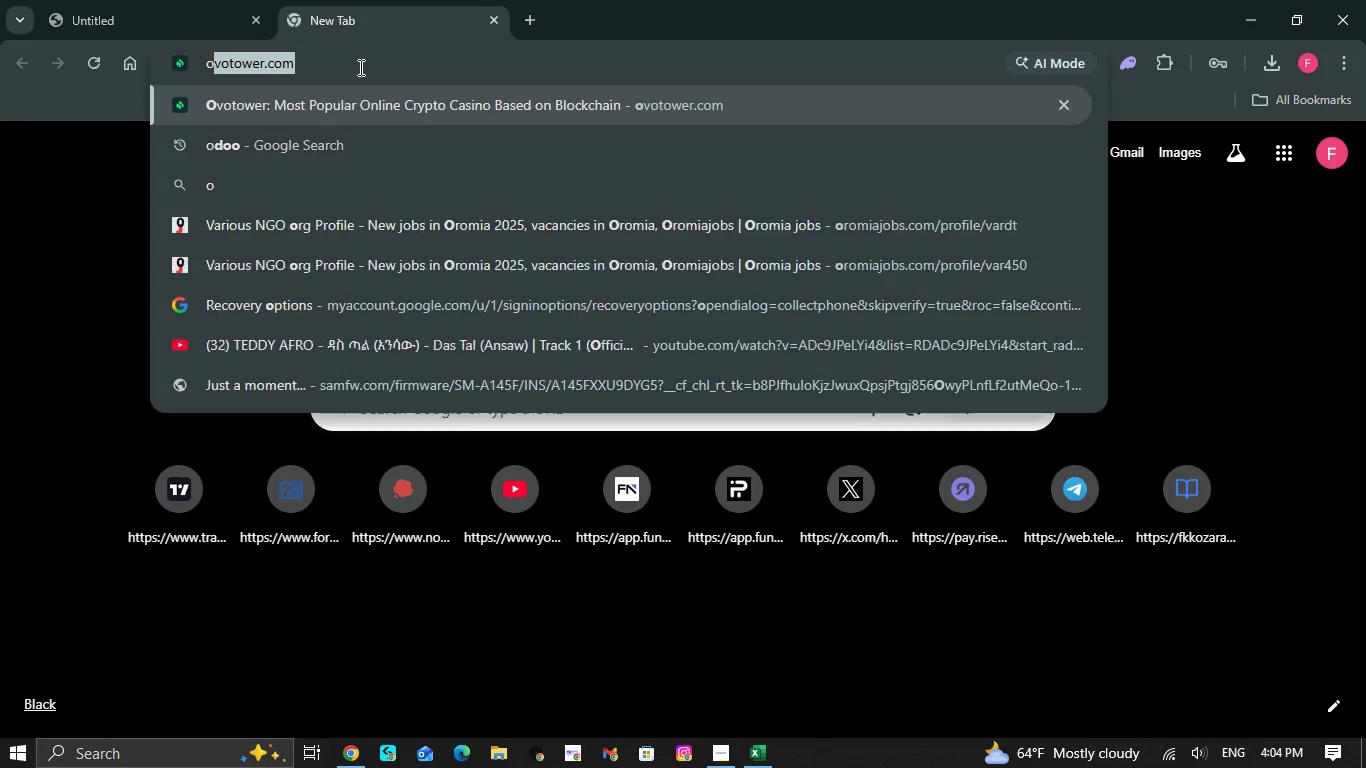 
type(odd)
 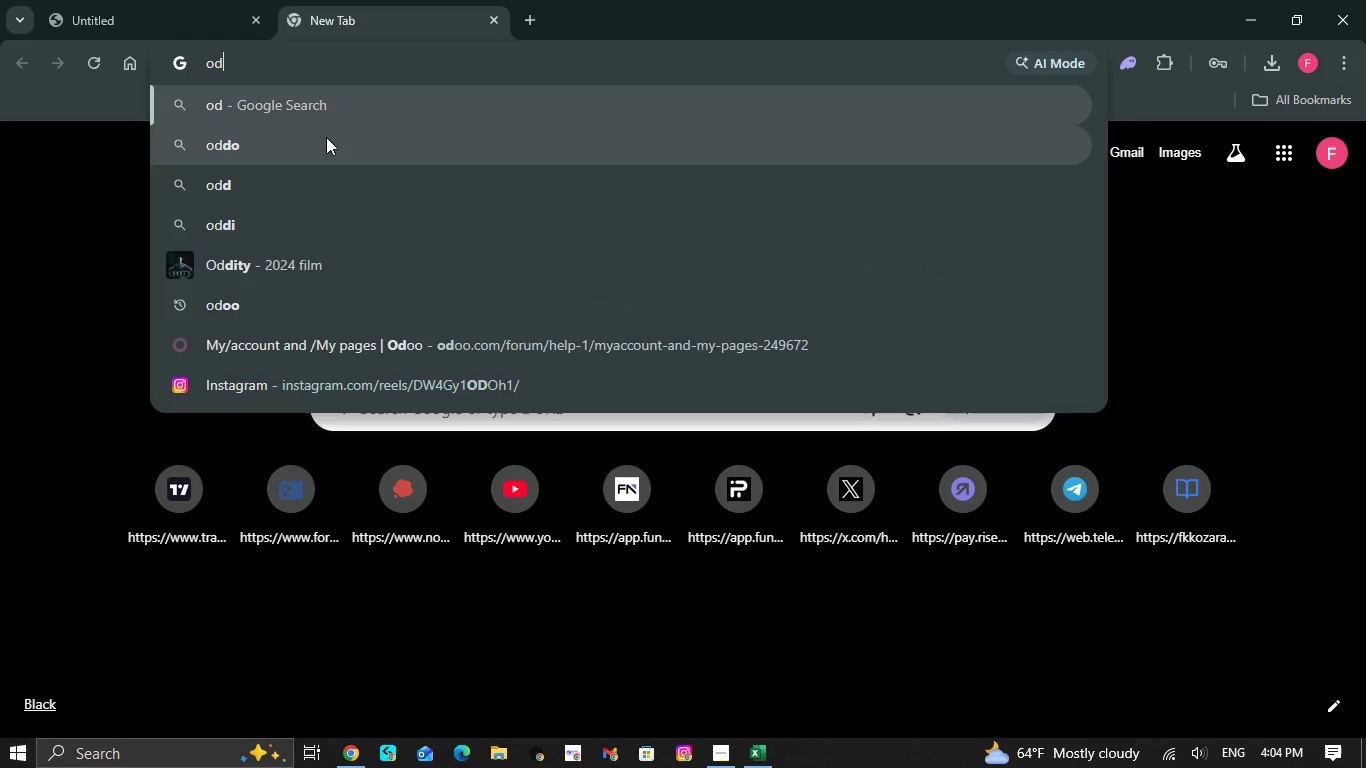 
key(Backspace)
type(00)
key(Backspace)
key(Backspace)
type(oo)
key(NumpadEnter)
 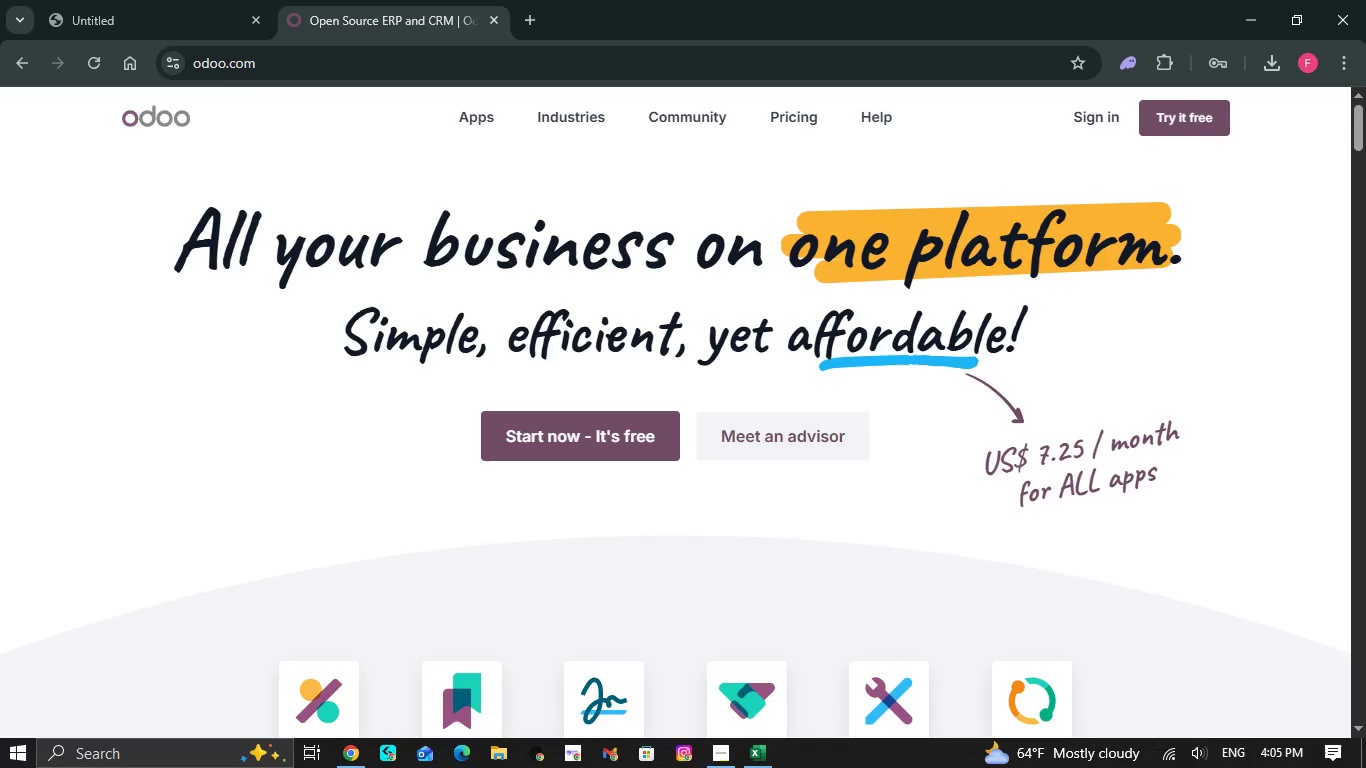 
wait(43.42)
 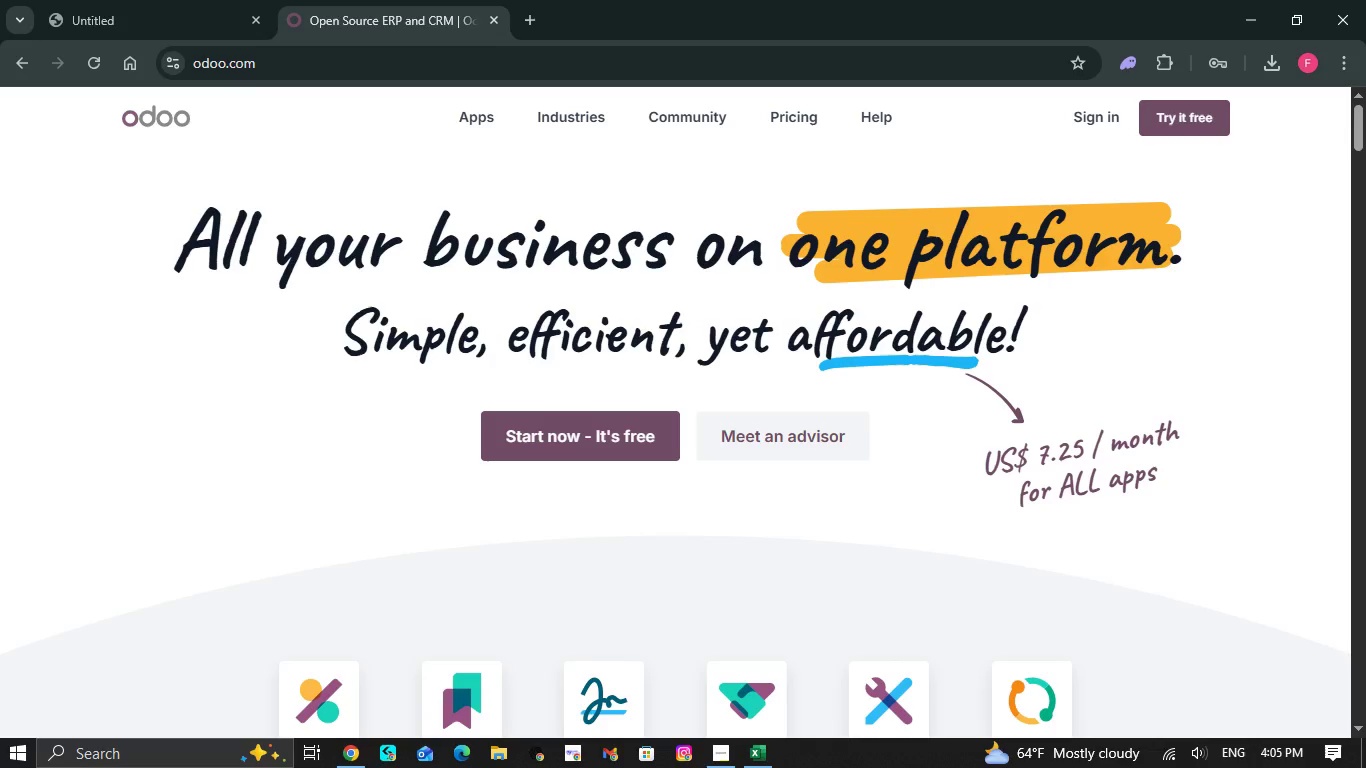 
left_click([547, 439])
 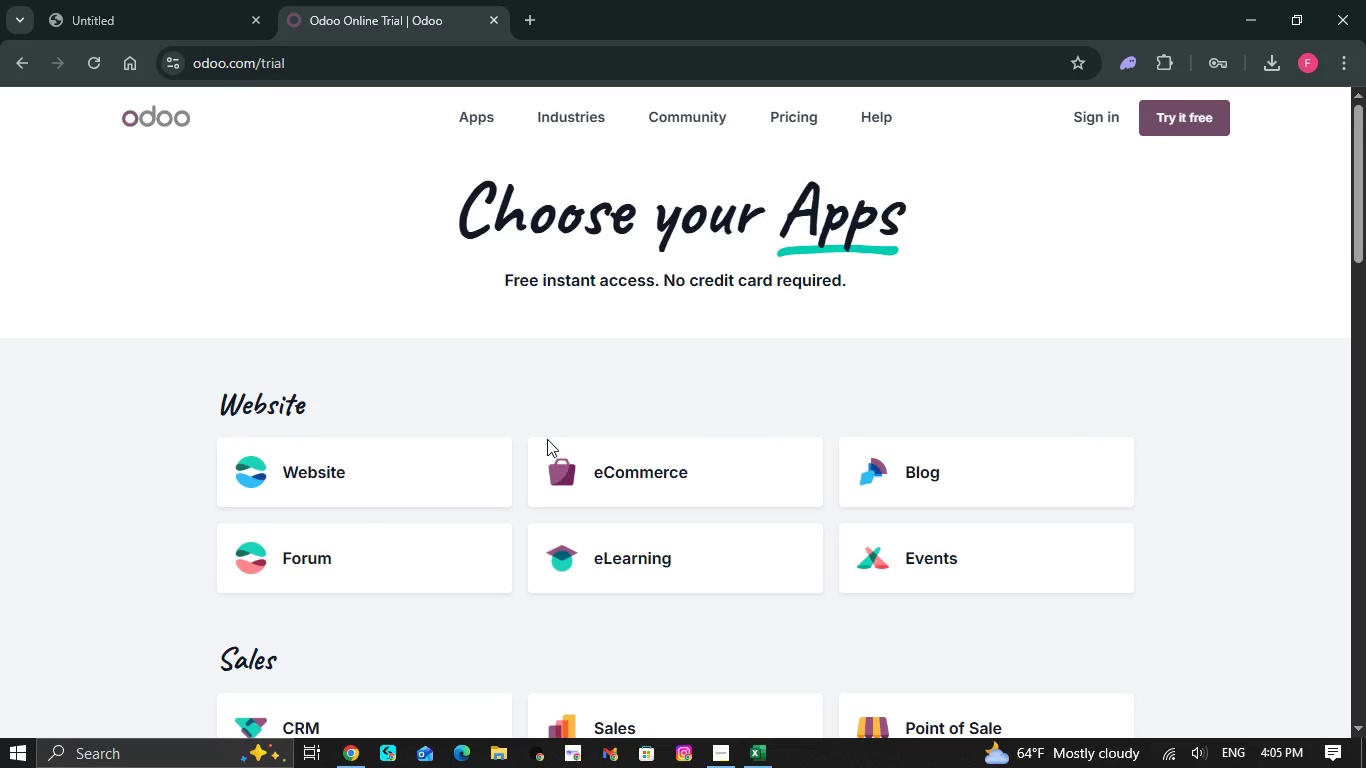 
wait(13.05)
 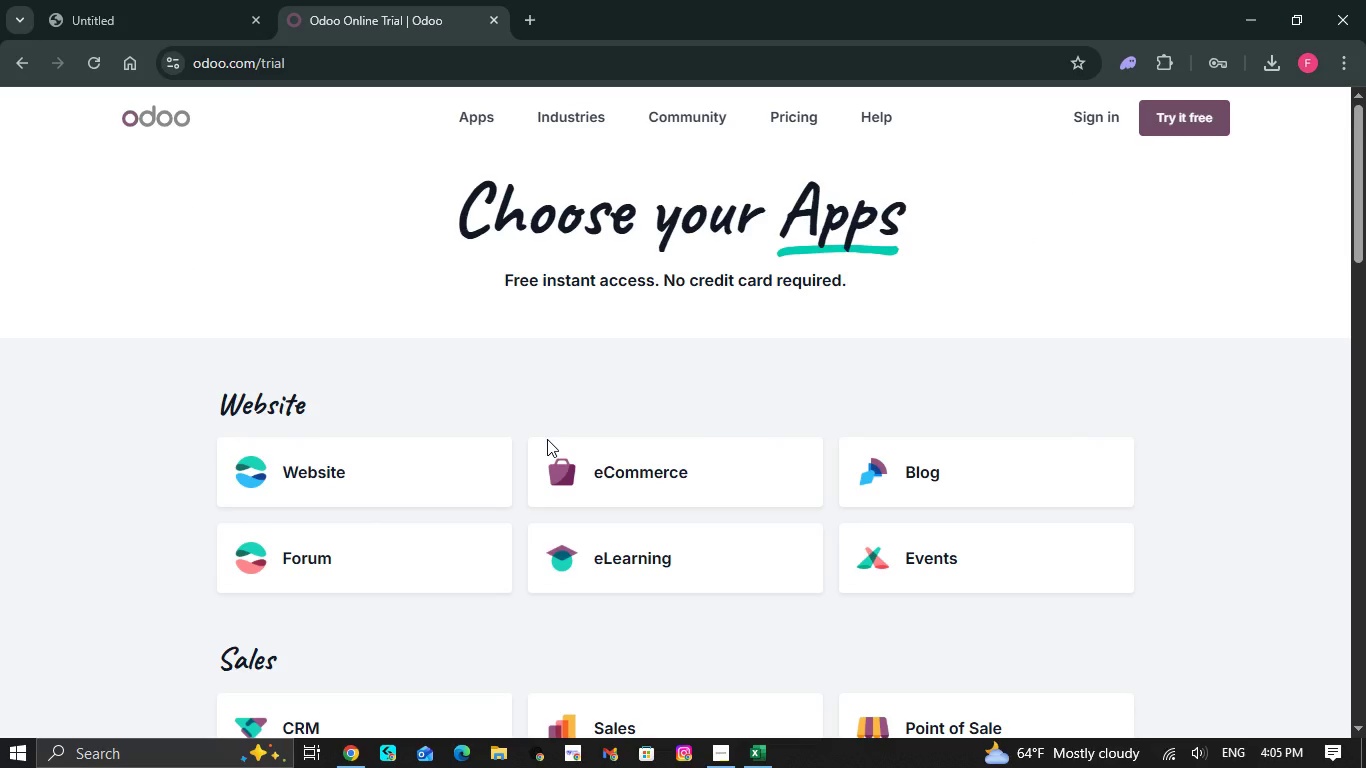 
left_click_drag(start_coordinate=[547, 439], to_coordinate=[553, 205])
 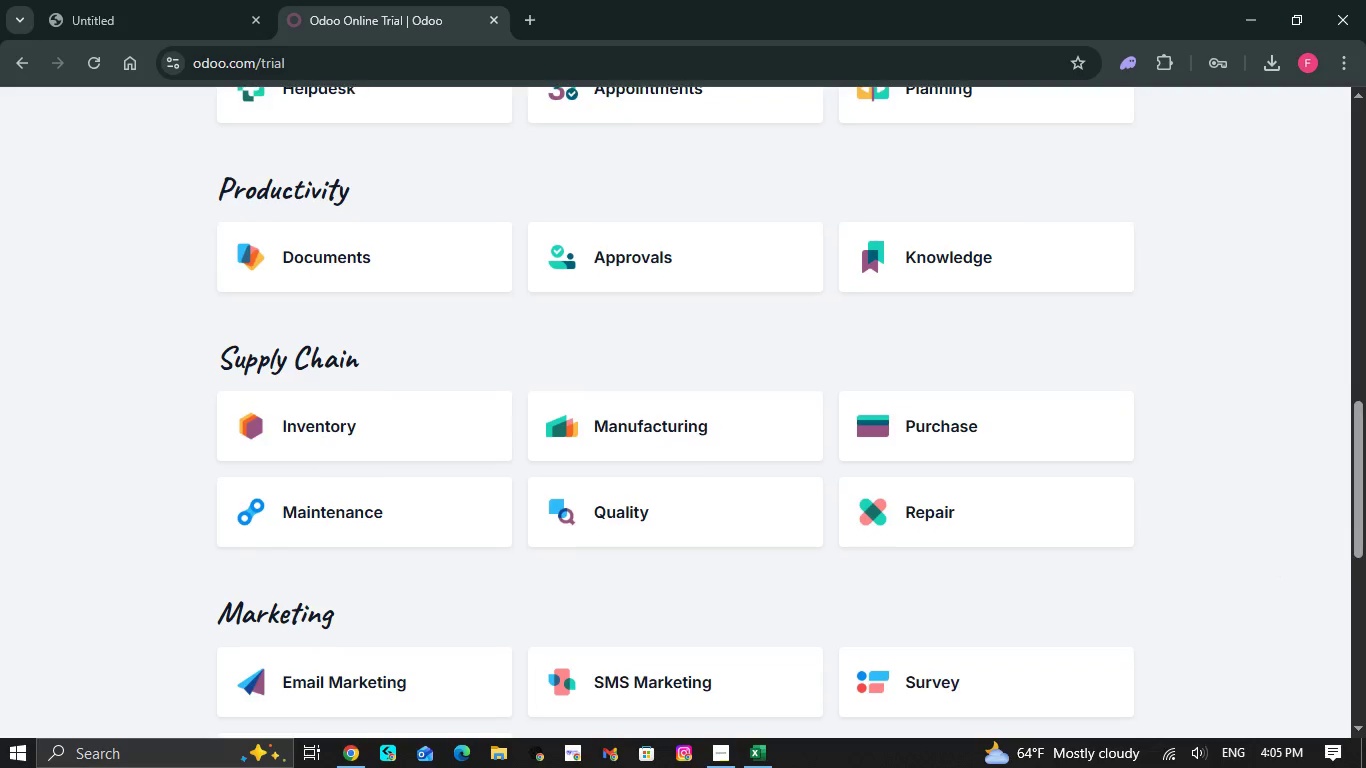 
wait(14.42)
 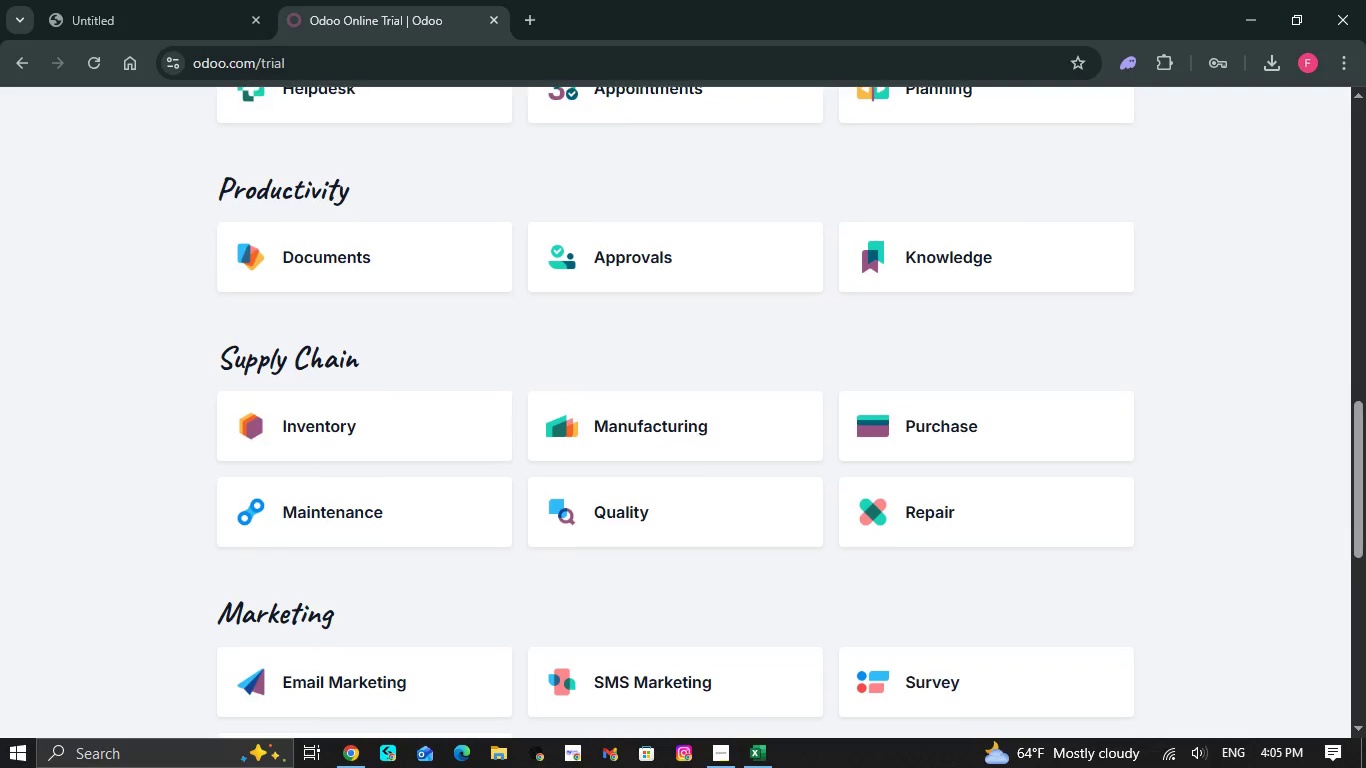 
left_click([402, 601])
 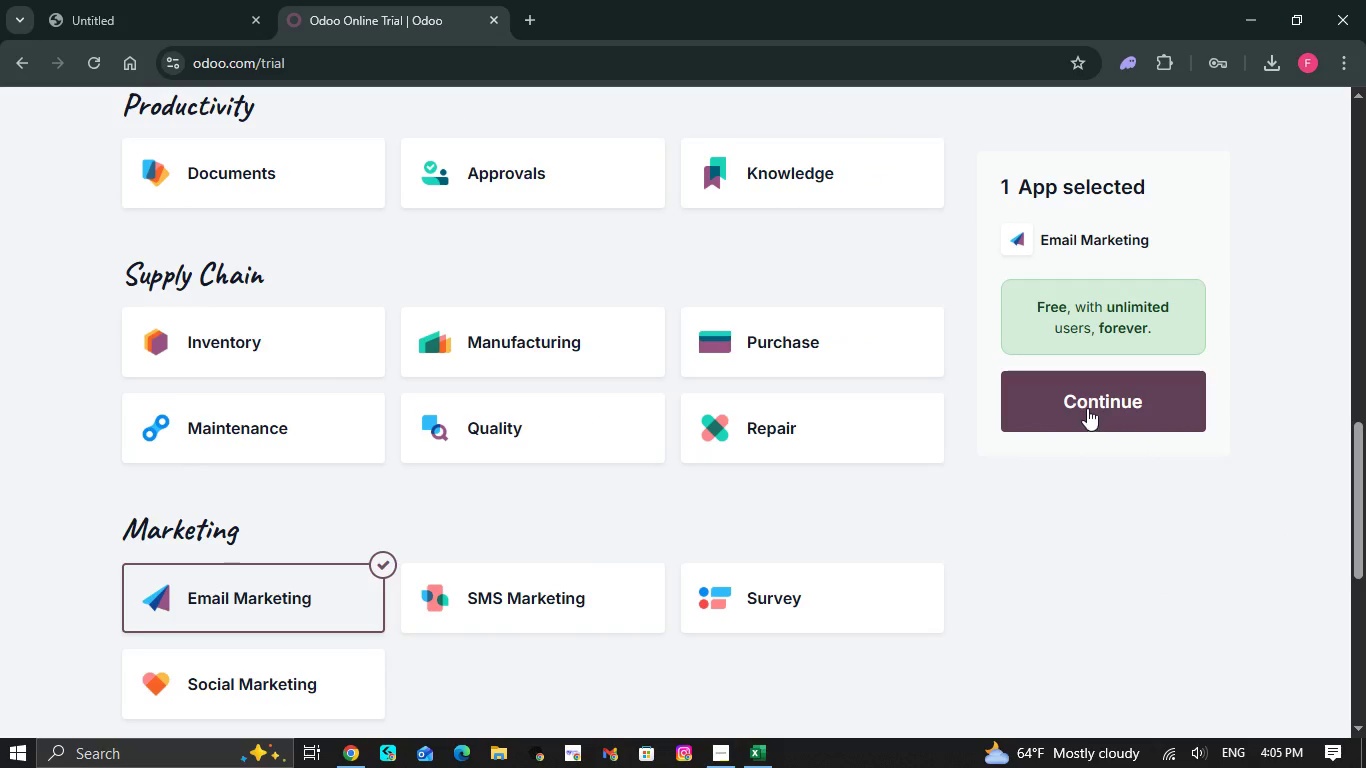 
wait(5.28)
 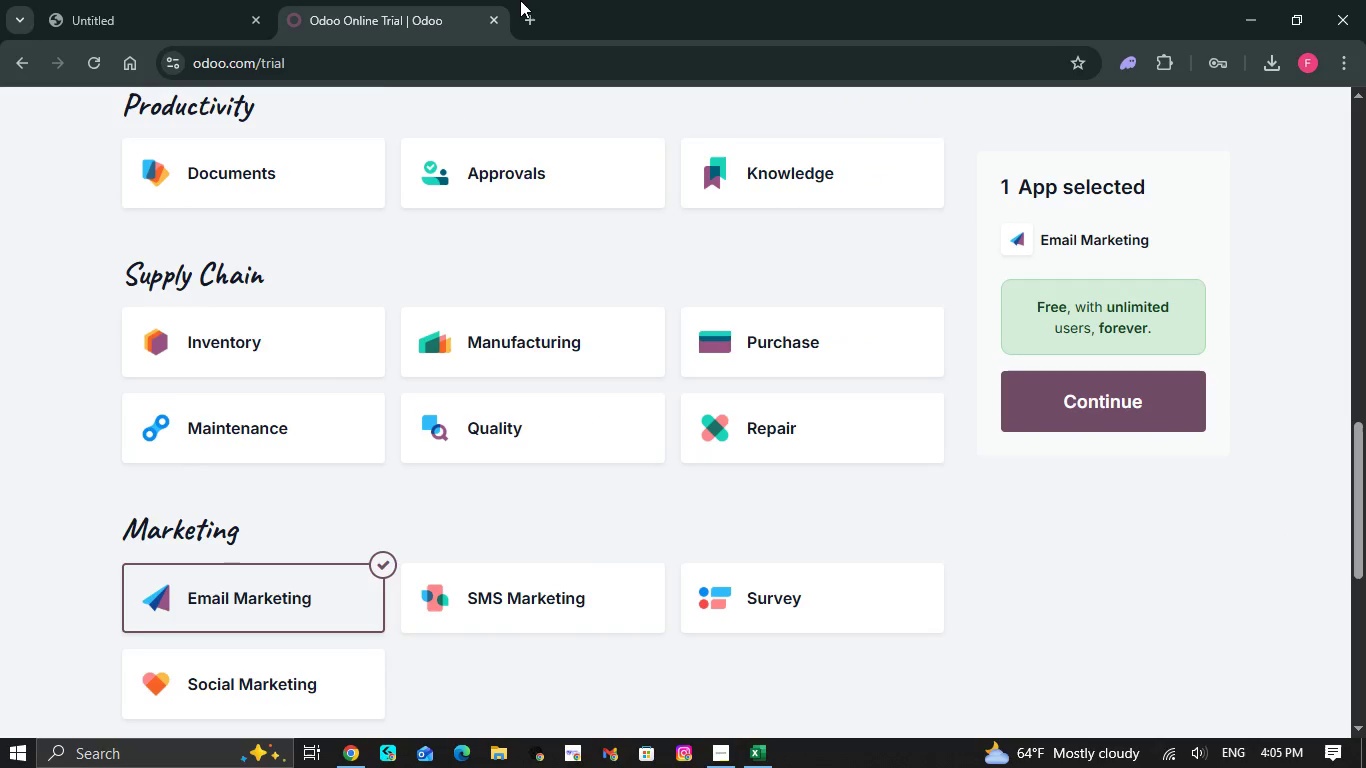 
left_click([1086, 404])
 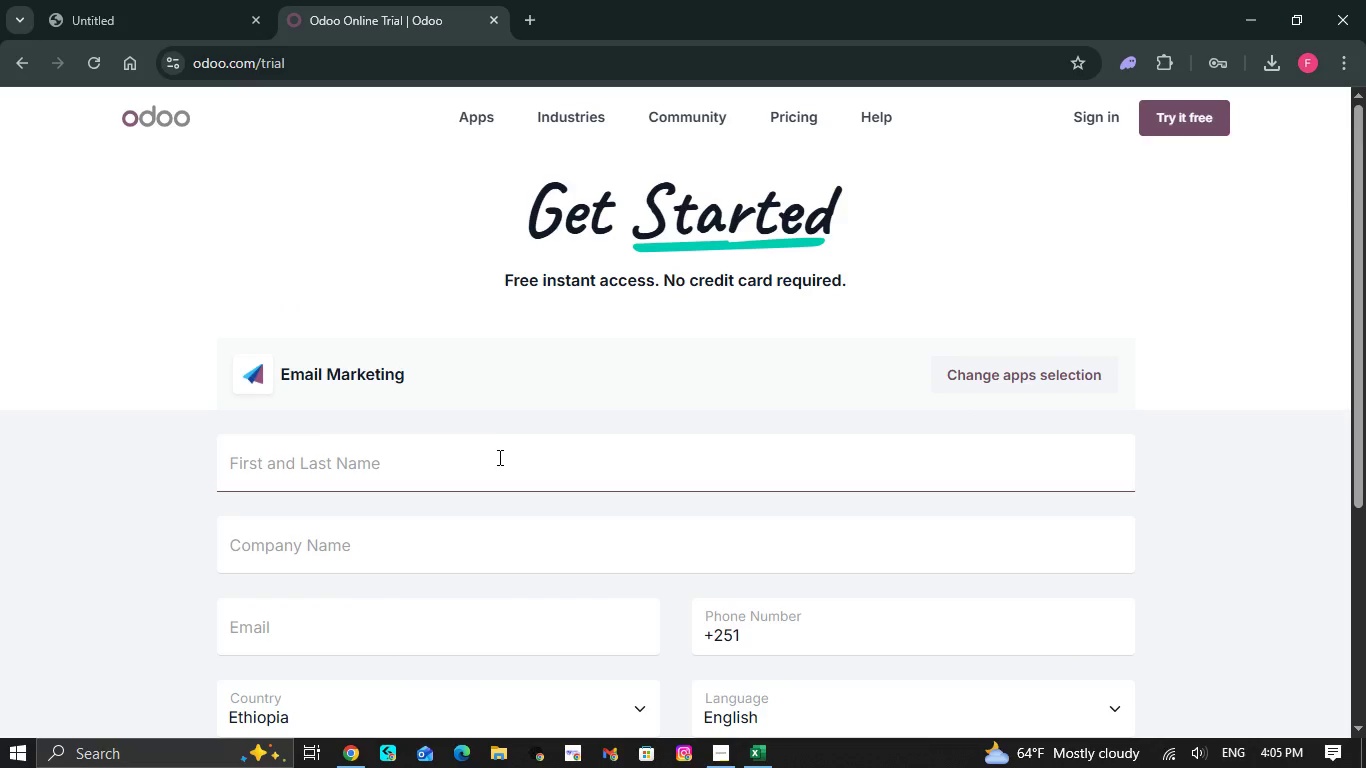 
left_click([498, 458])
 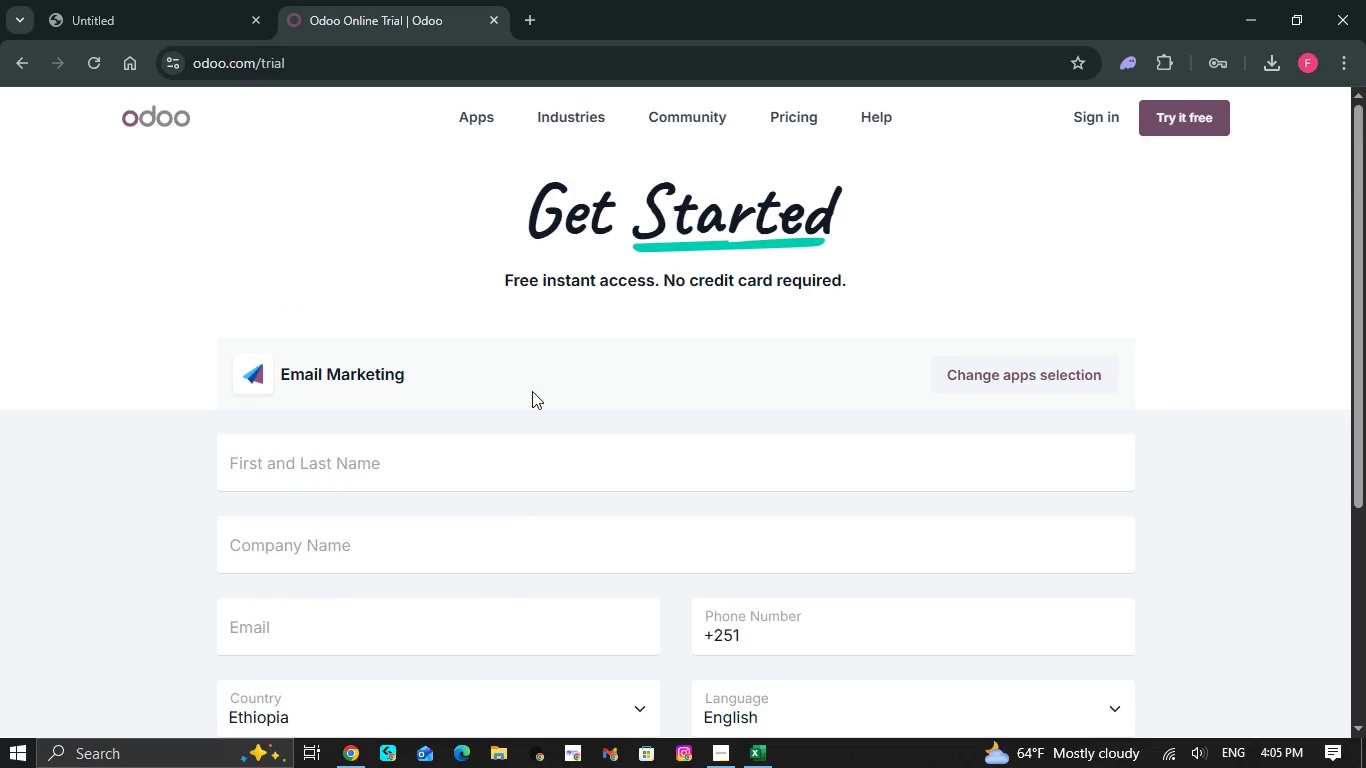 
left_click([532, 391])
 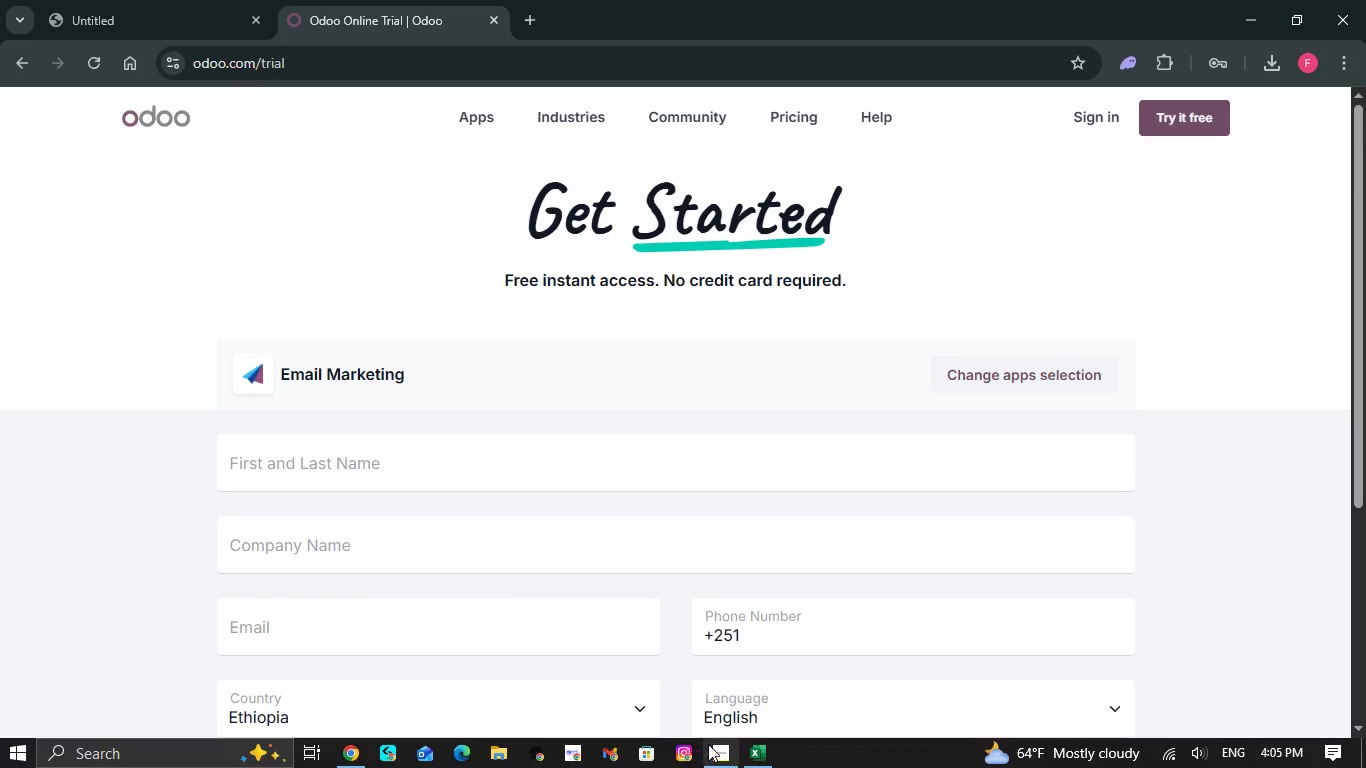 
left_click([715, 750])